 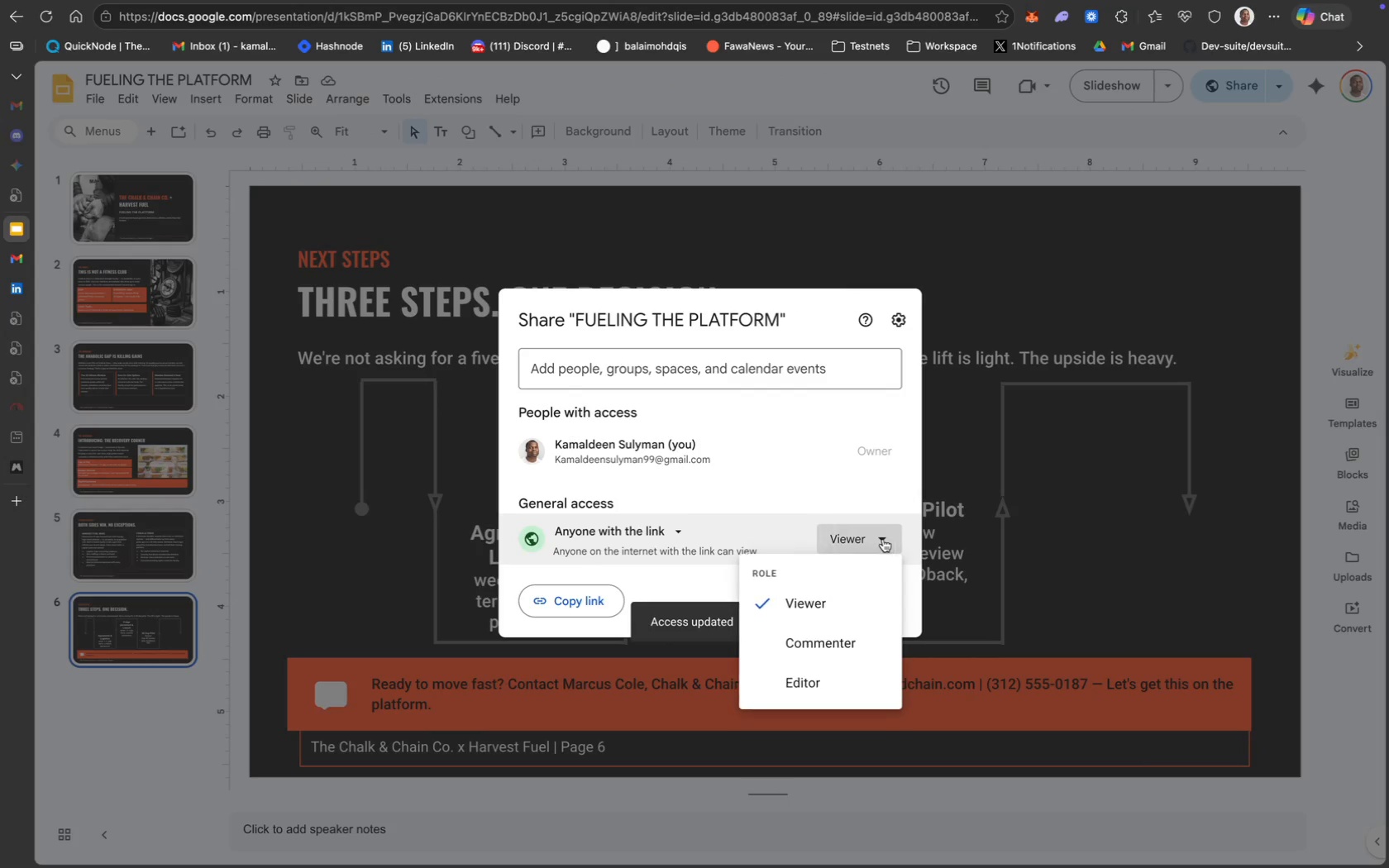 
left_click([828, 672])
 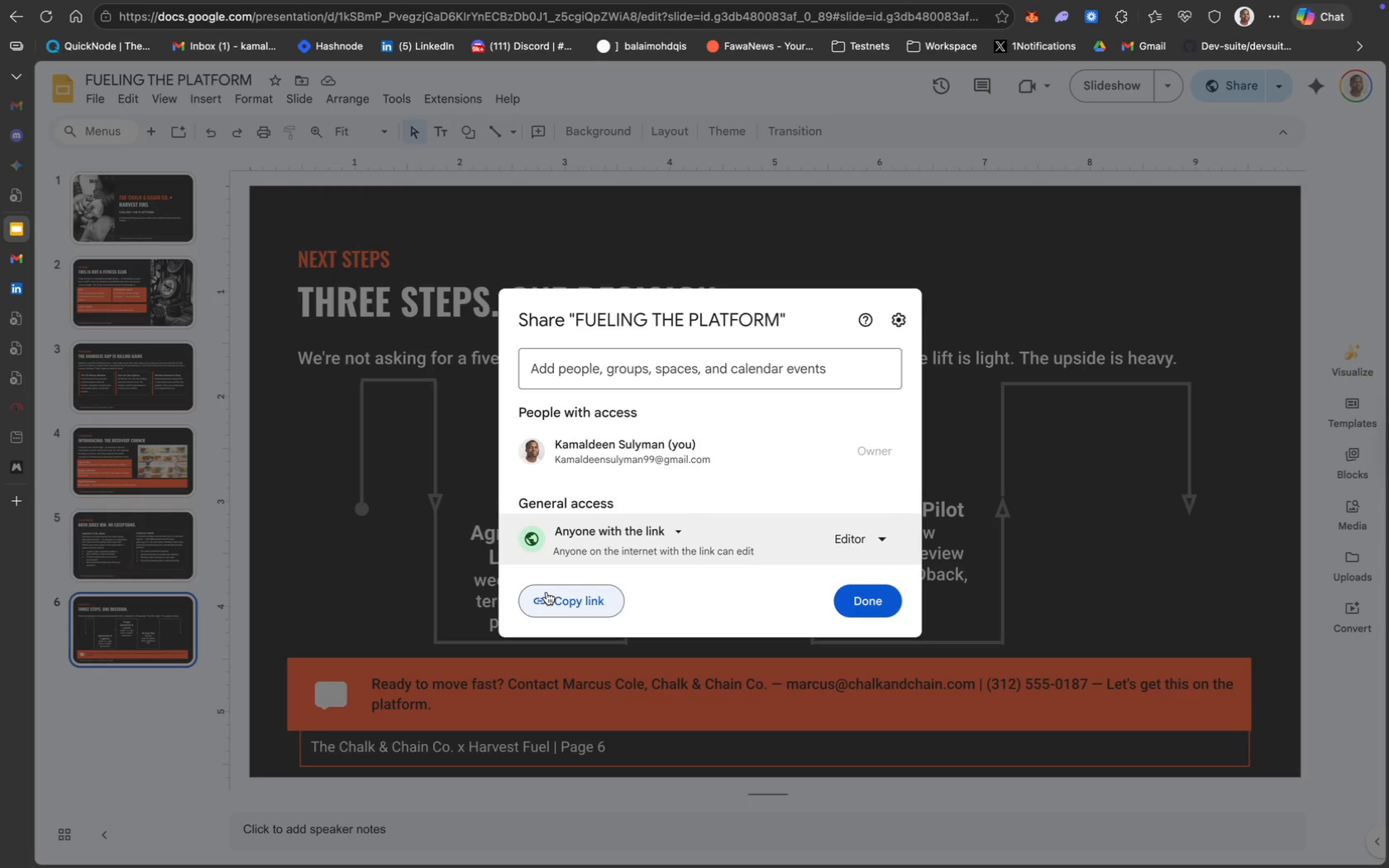 
wait(13.95)
 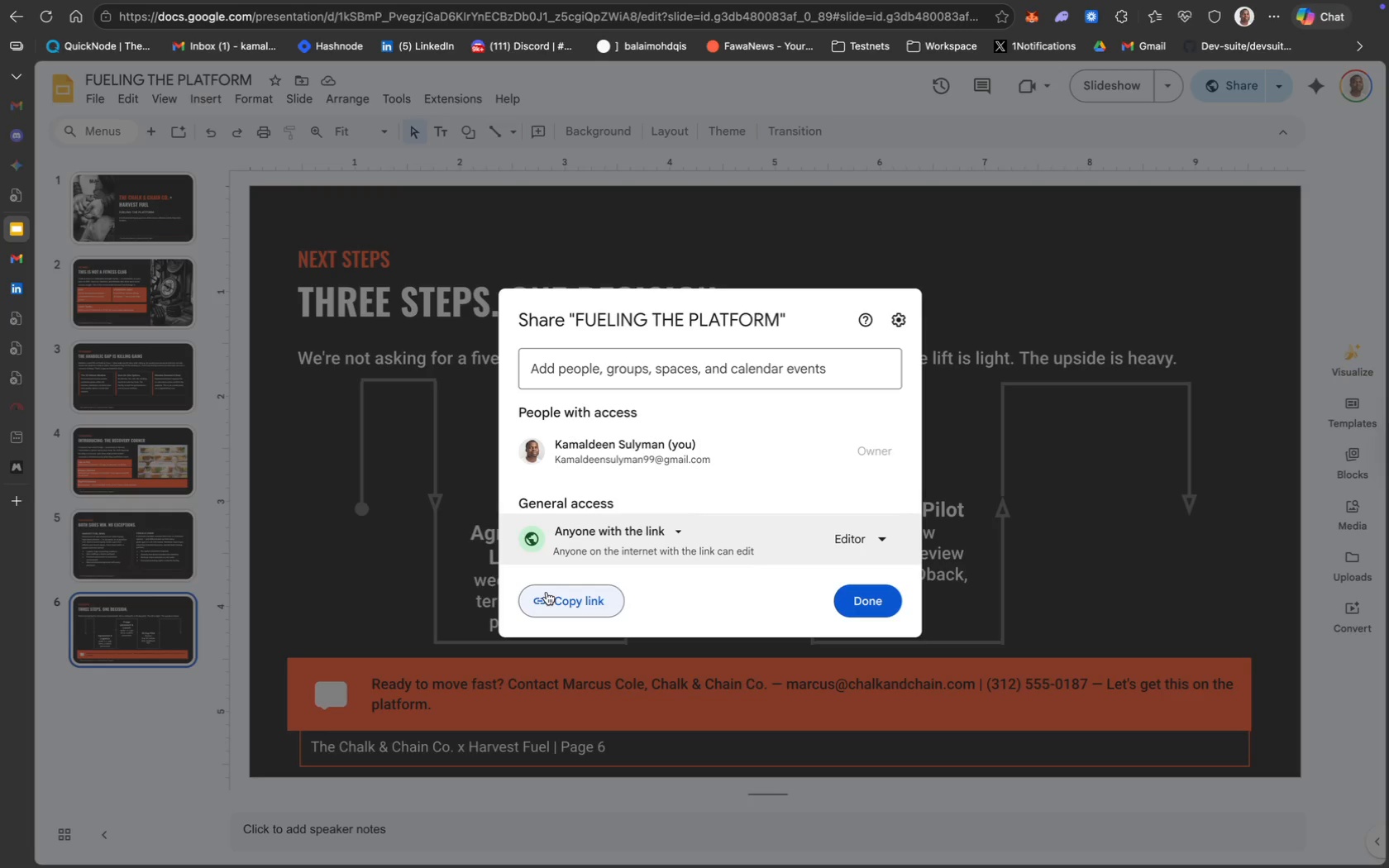 
left_click([426, 351])
 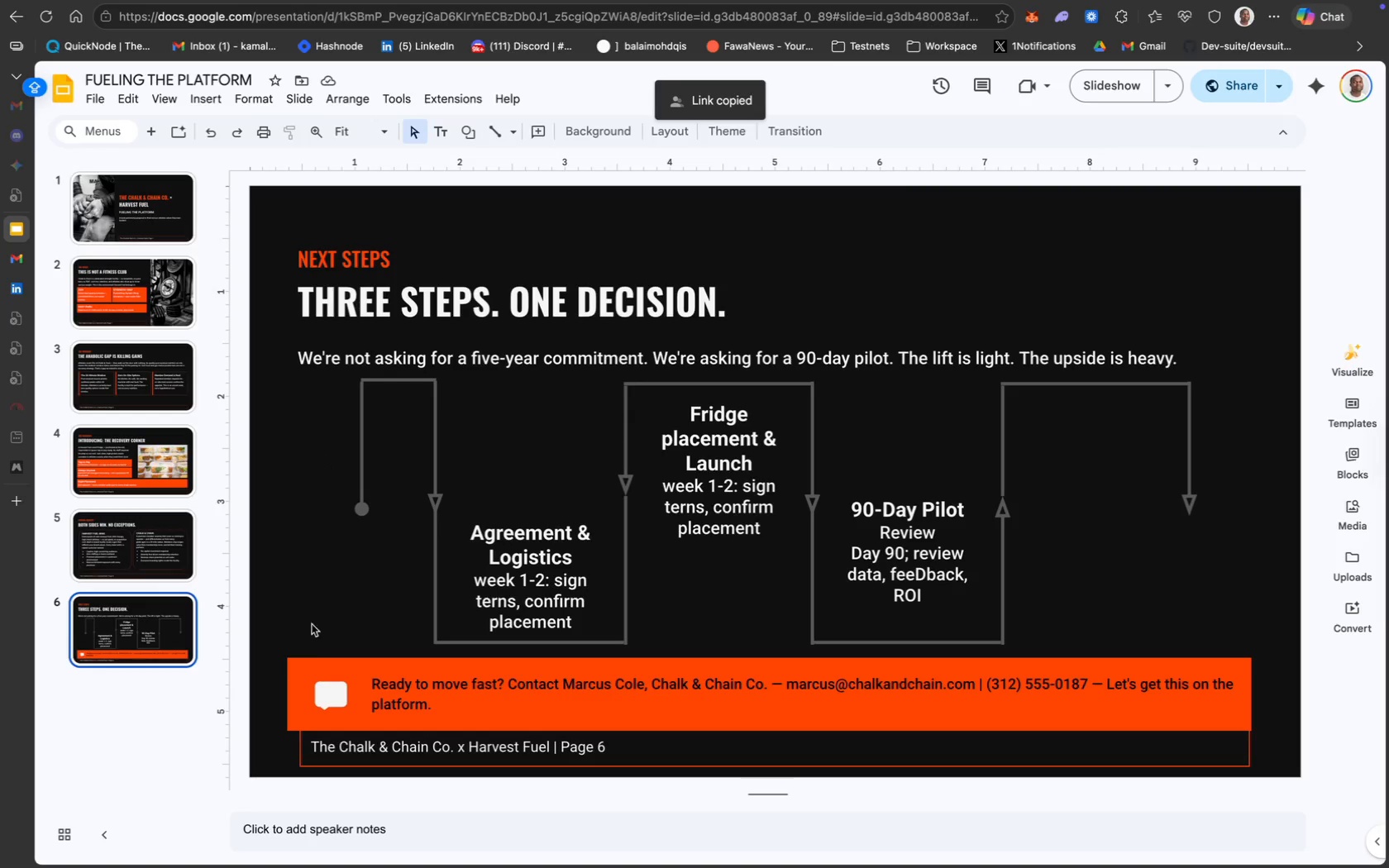 
left_click([331, 668])
 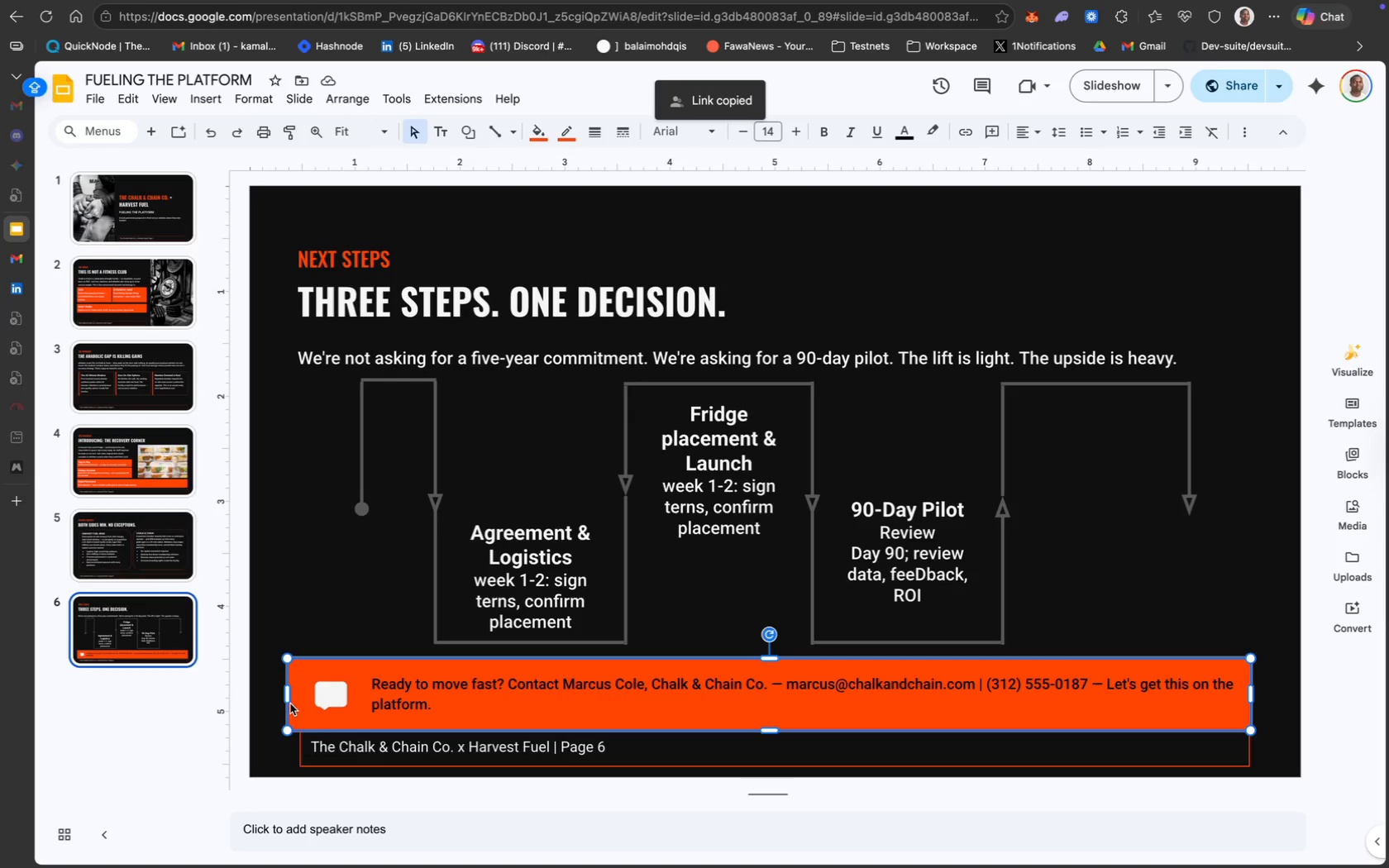 
left_click_drag(start_coordinate=[286, 694], to_coordinate=[298, 693])
 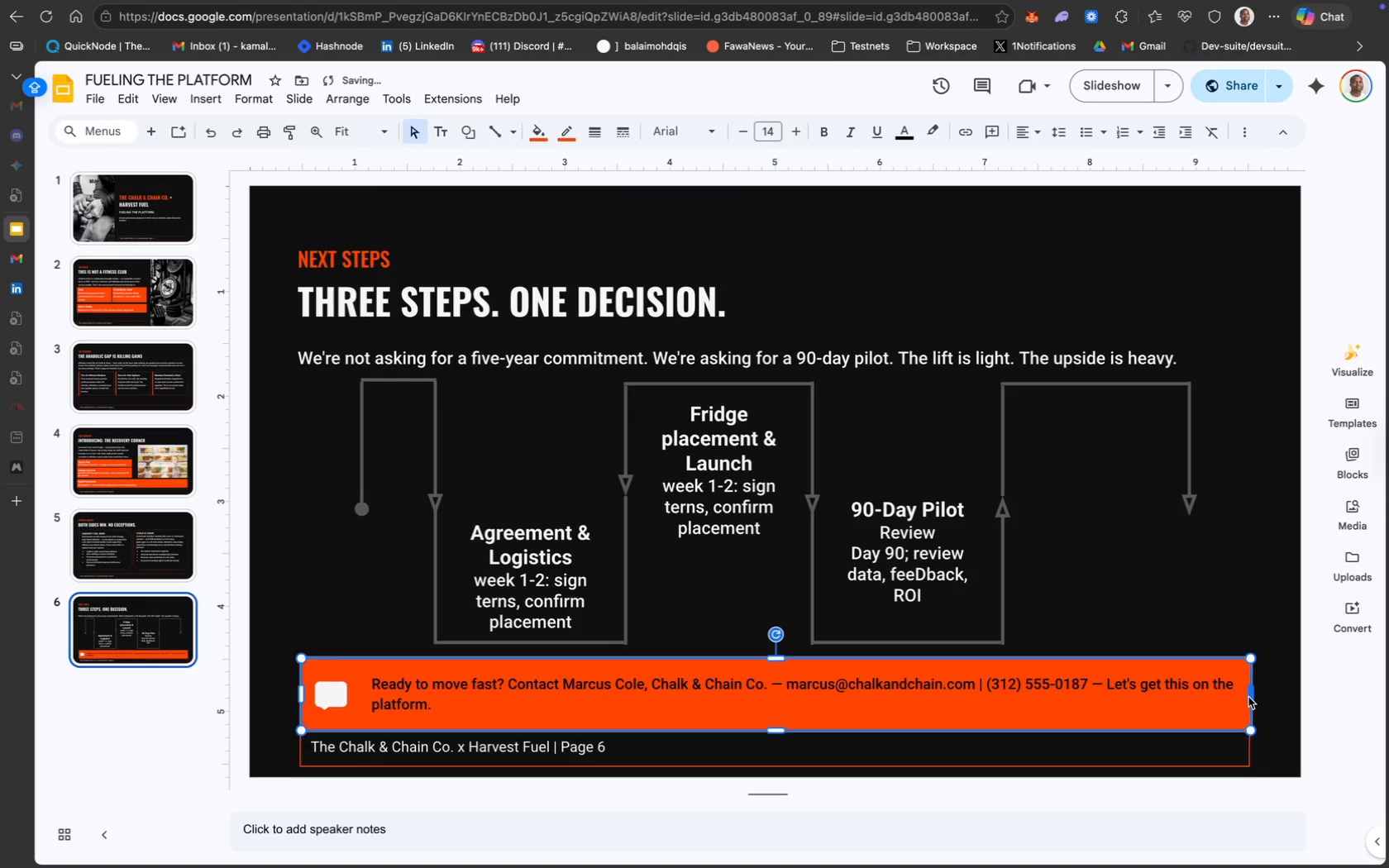 
wait(5.81)
 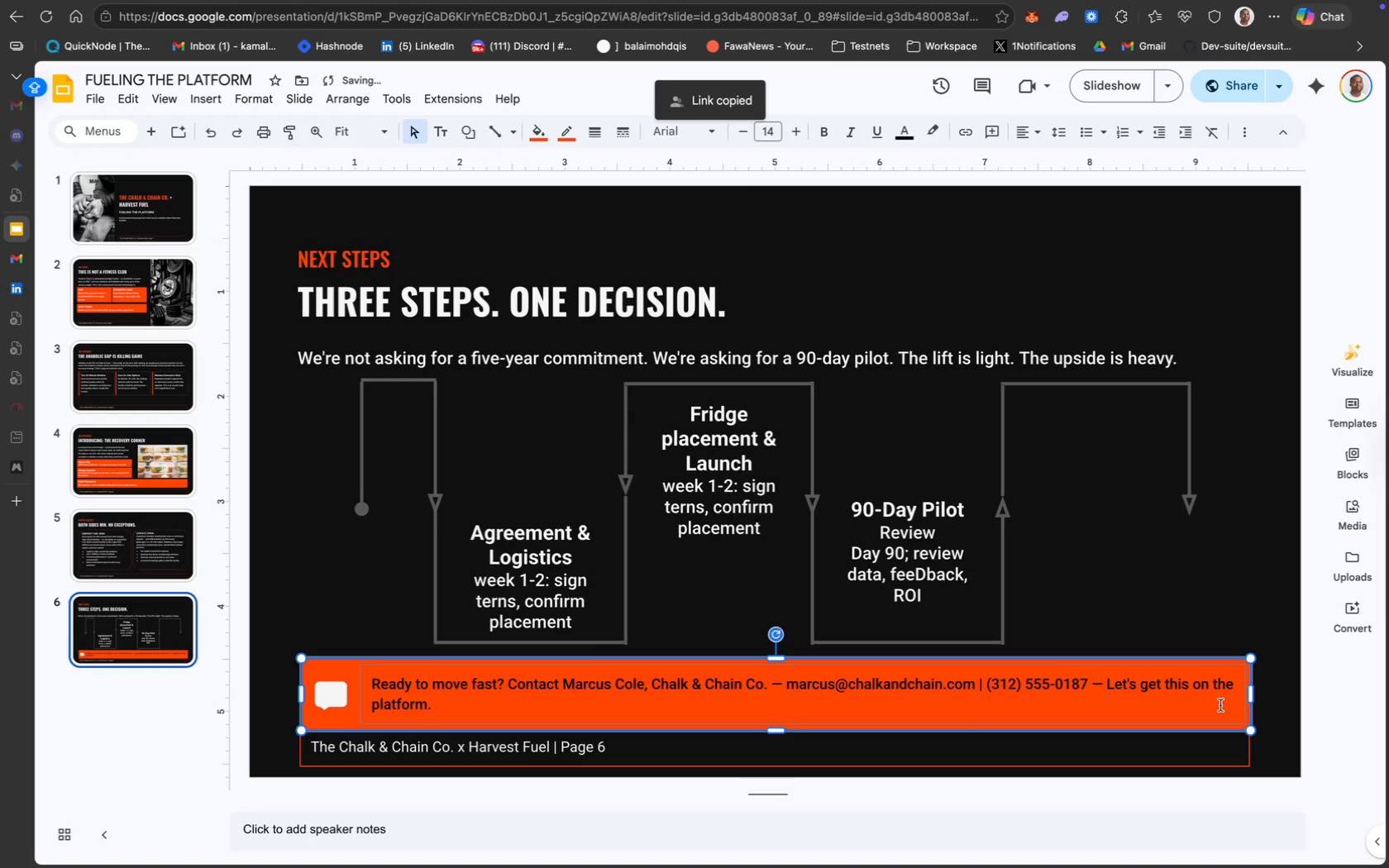 
left_click([1234, 698])
 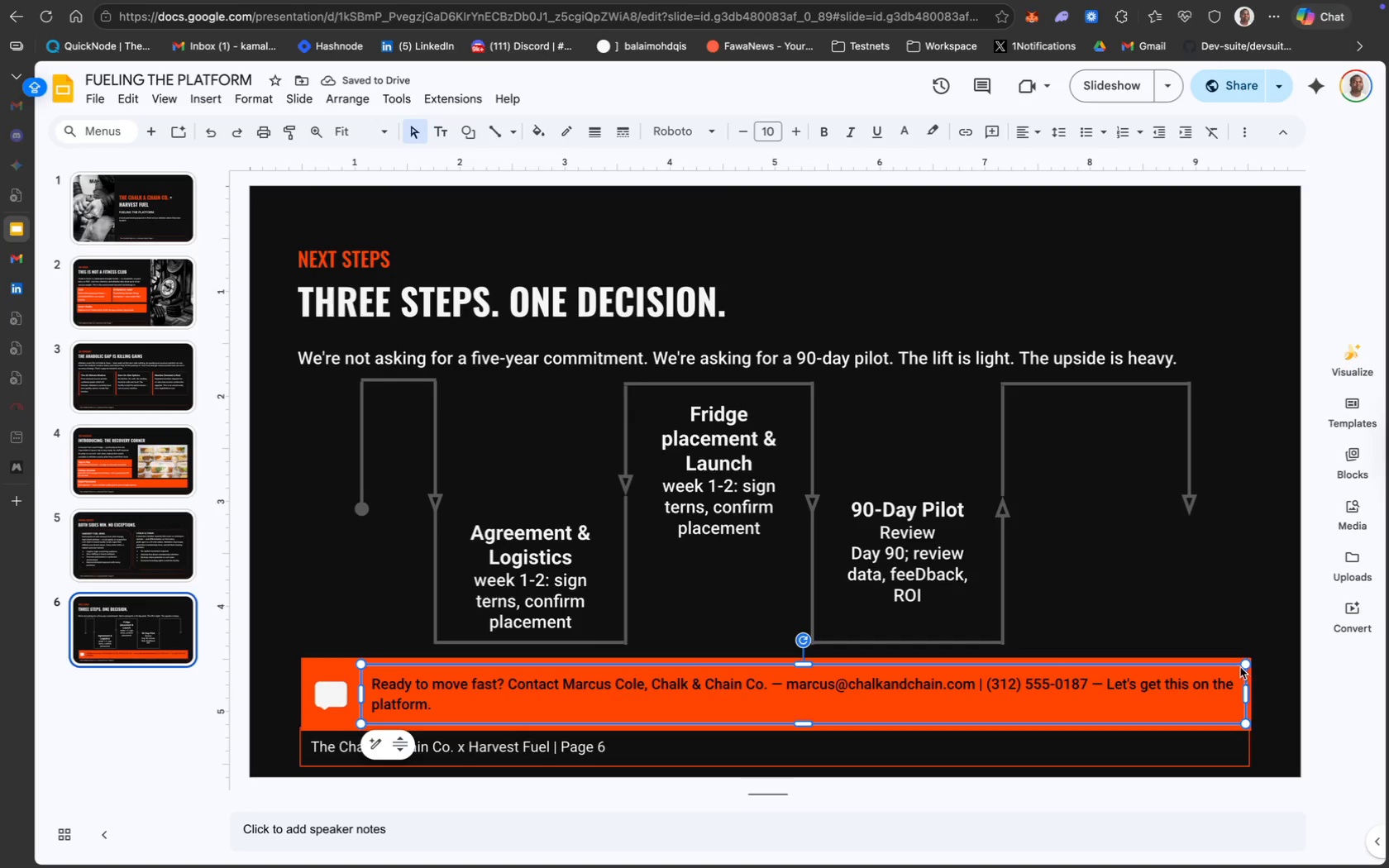 
left_click([1231, 662])
 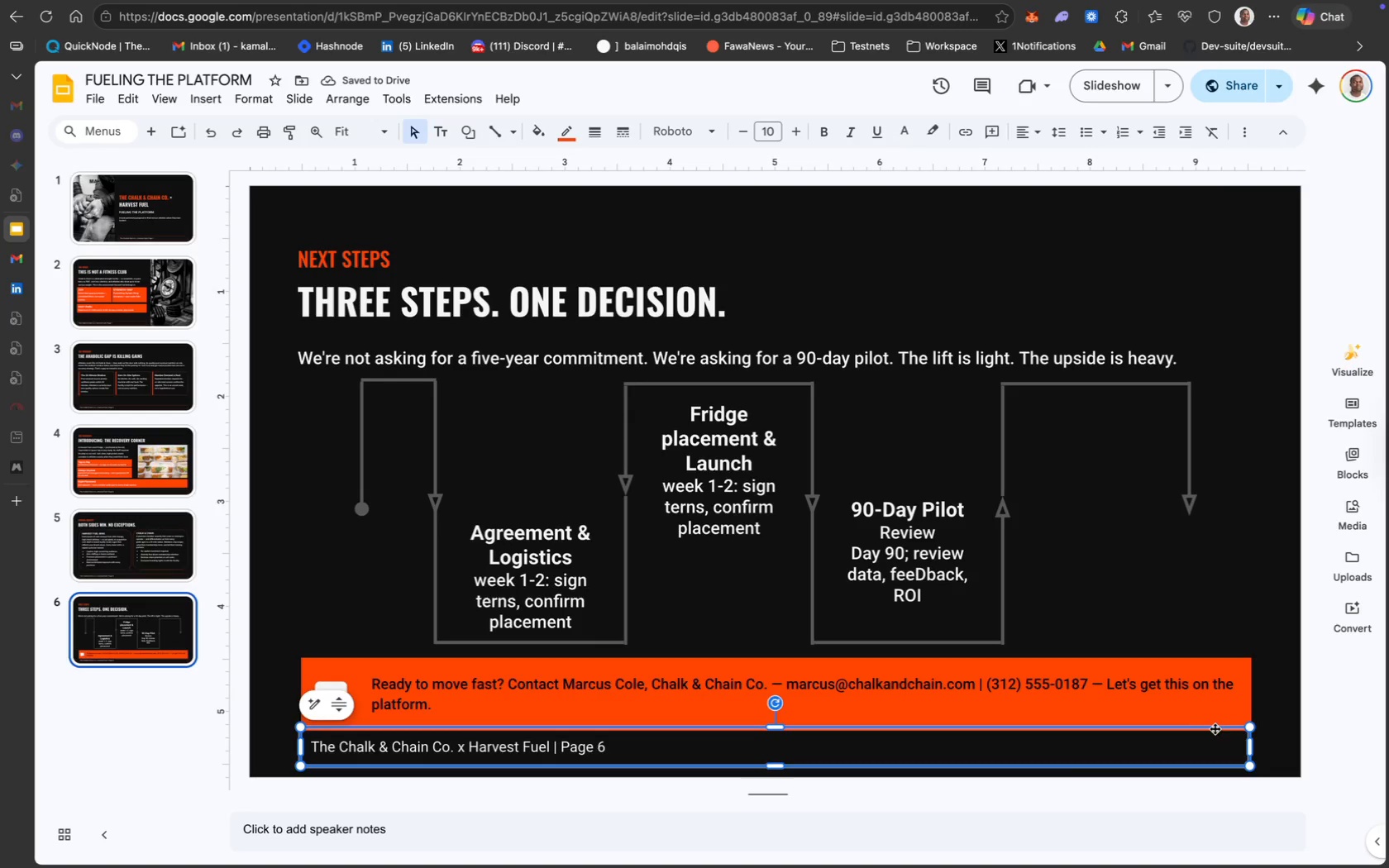 
left_click([1239, 708])
 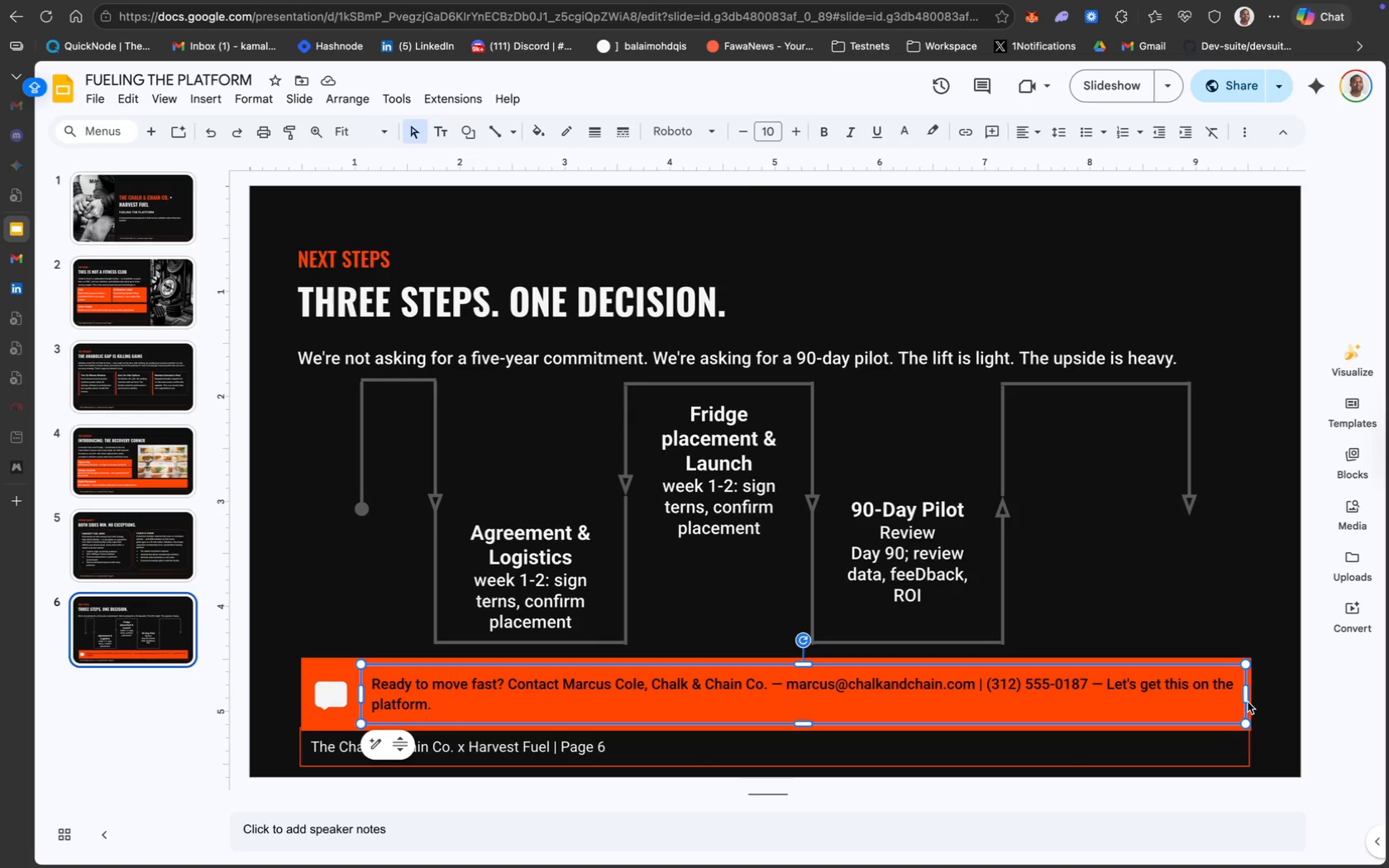 
left_click([1257, 694])
 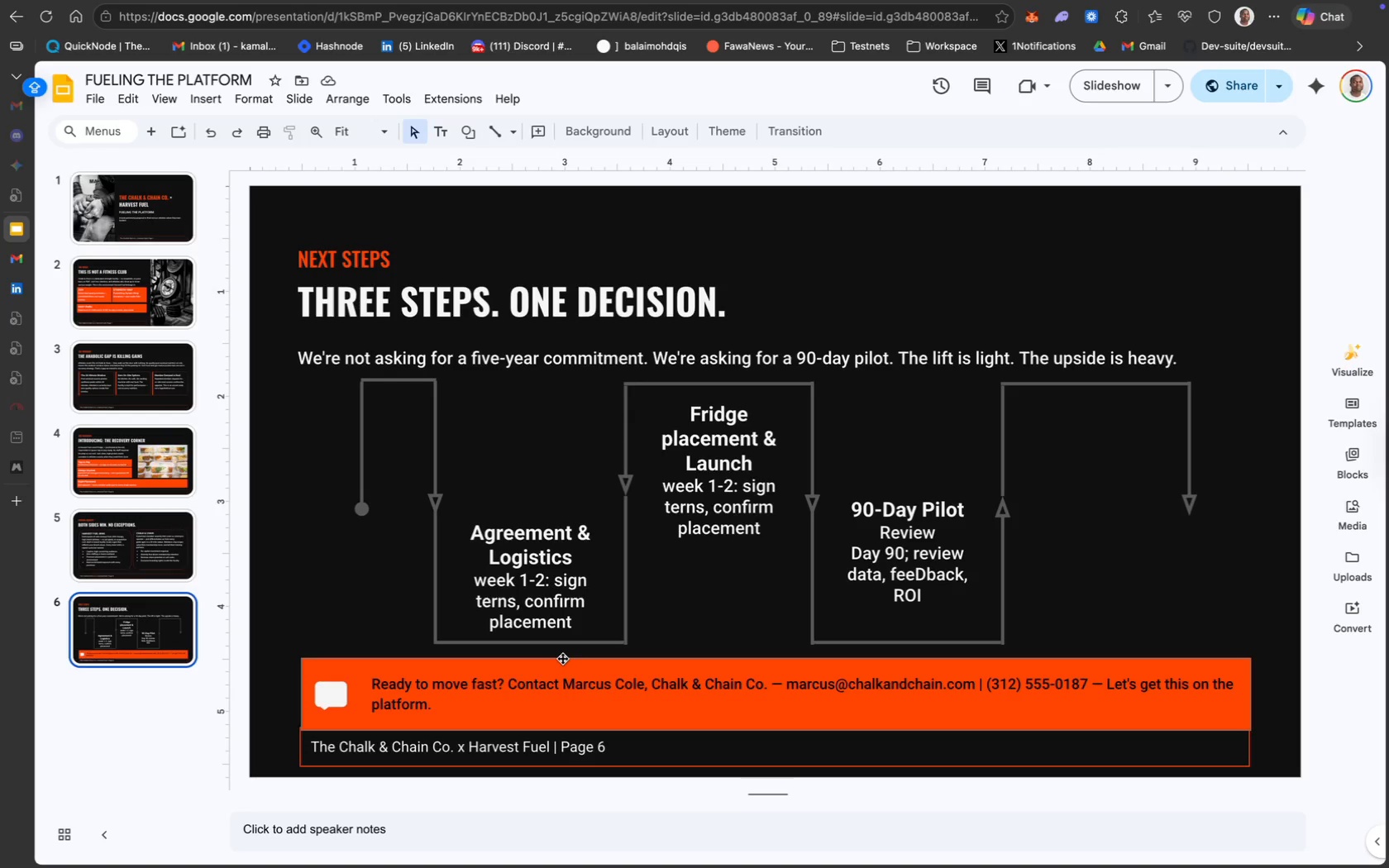 
wait(13.04)
 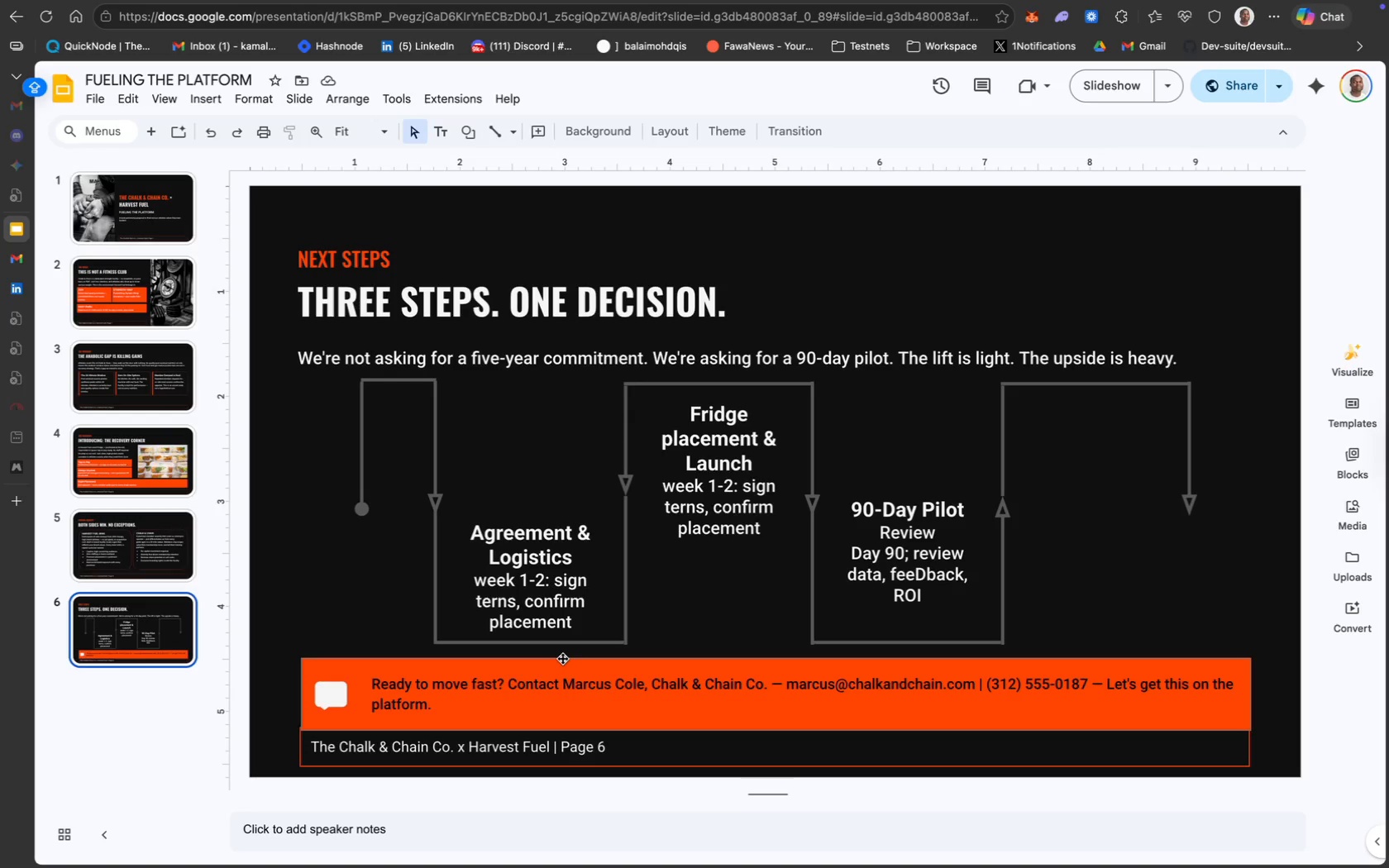 
left_click([165, 553])
 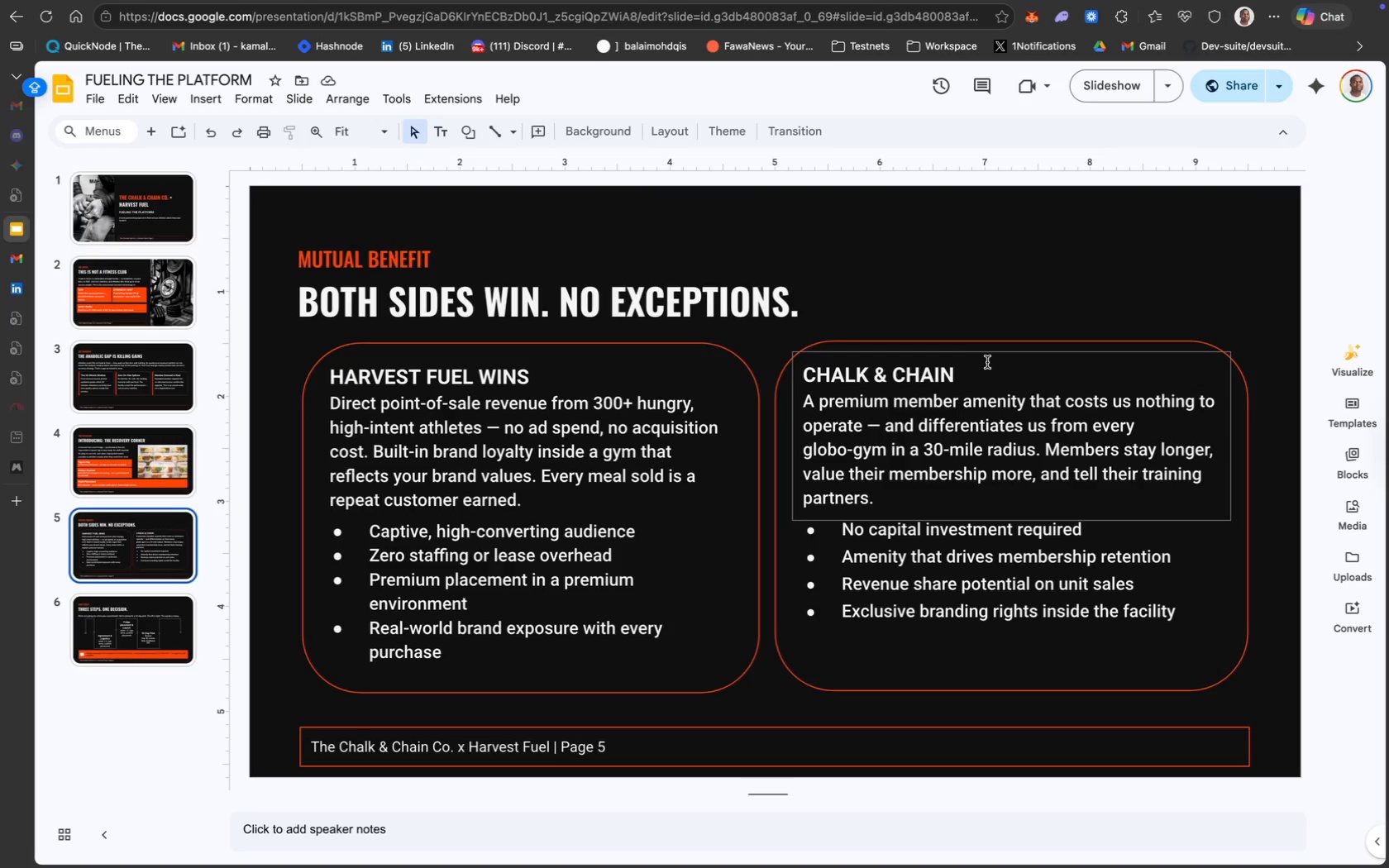 
wait(6.16)
 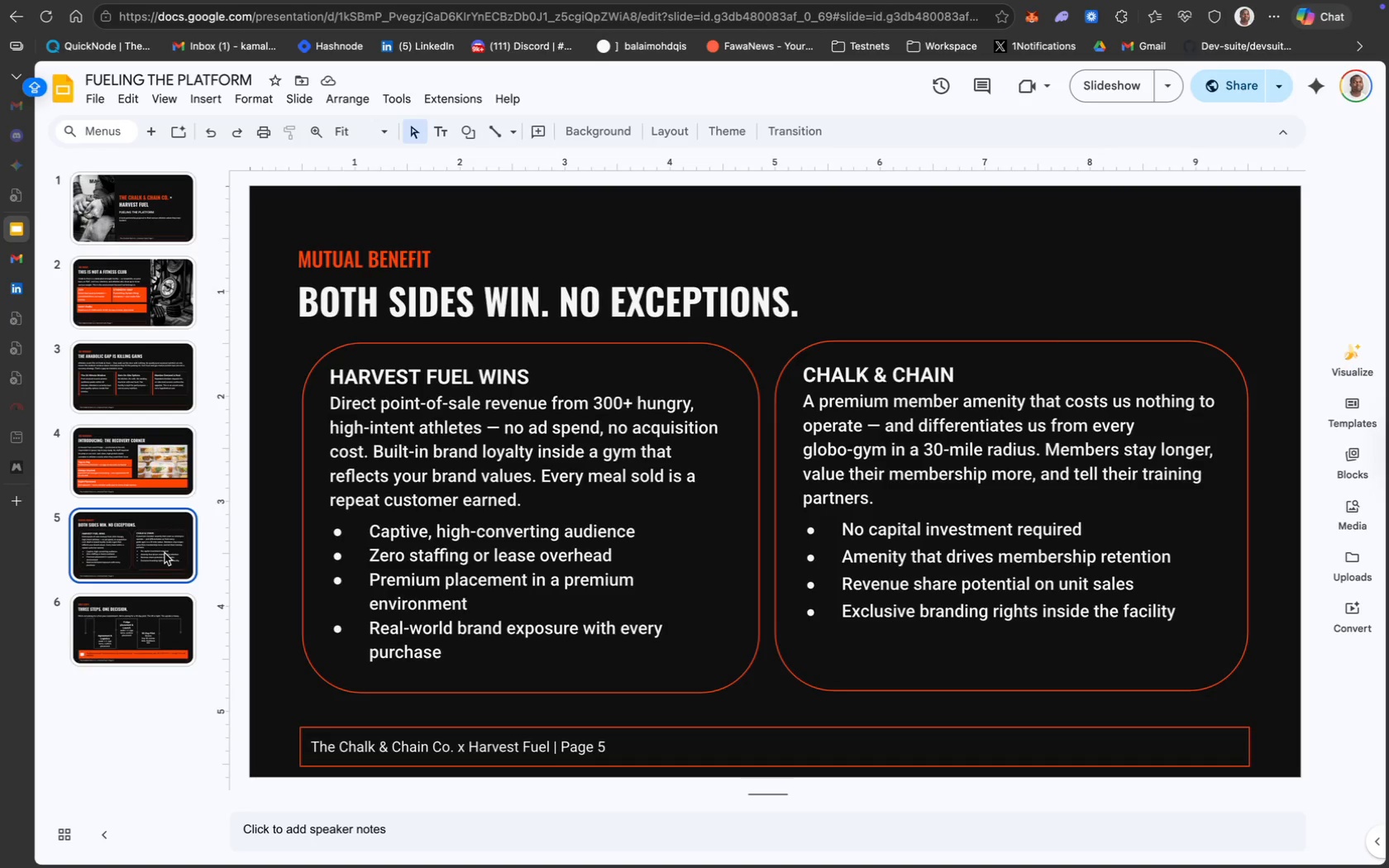 
left_click([995, 344])
 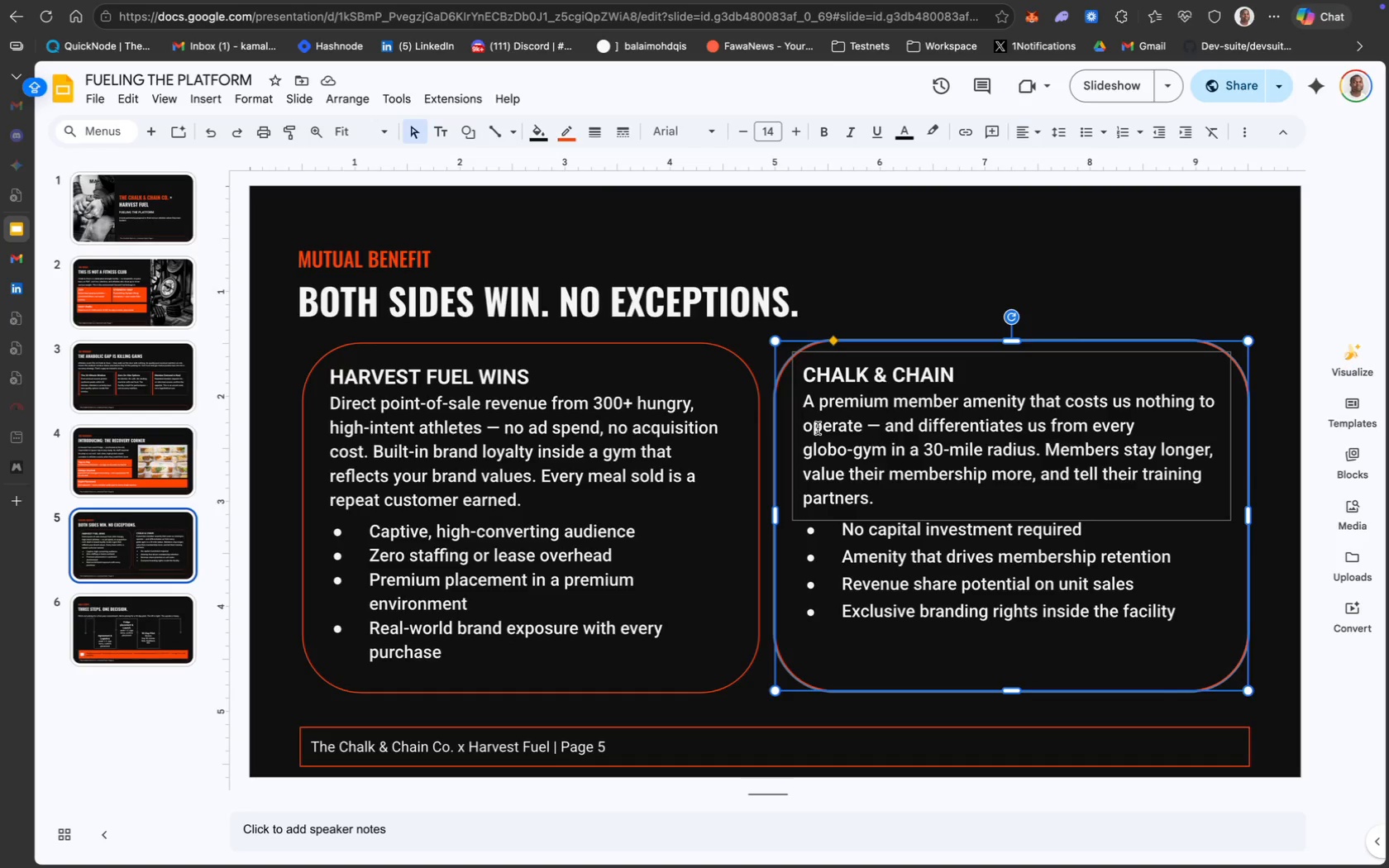 